 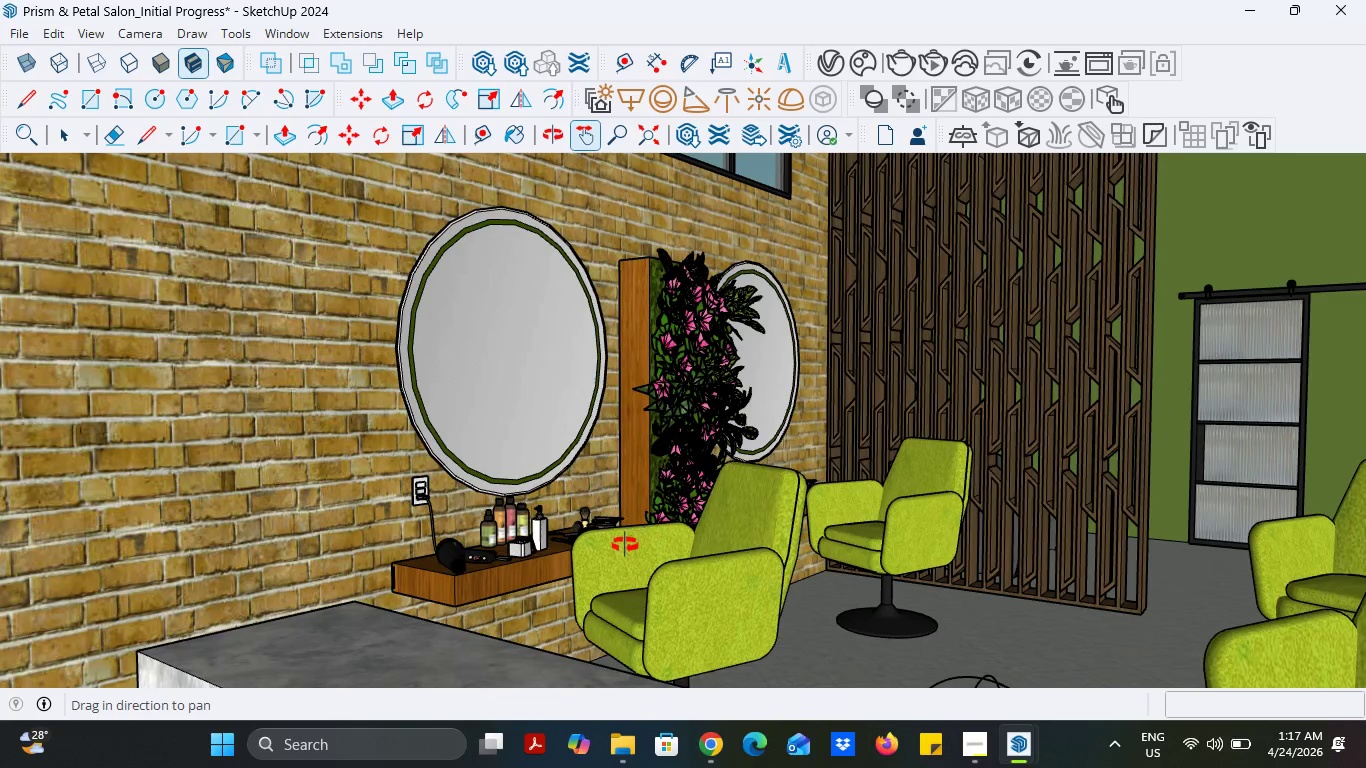 
left_click_drag(start_coordinate=[410, 465], to_coordinate=[512, 438])
 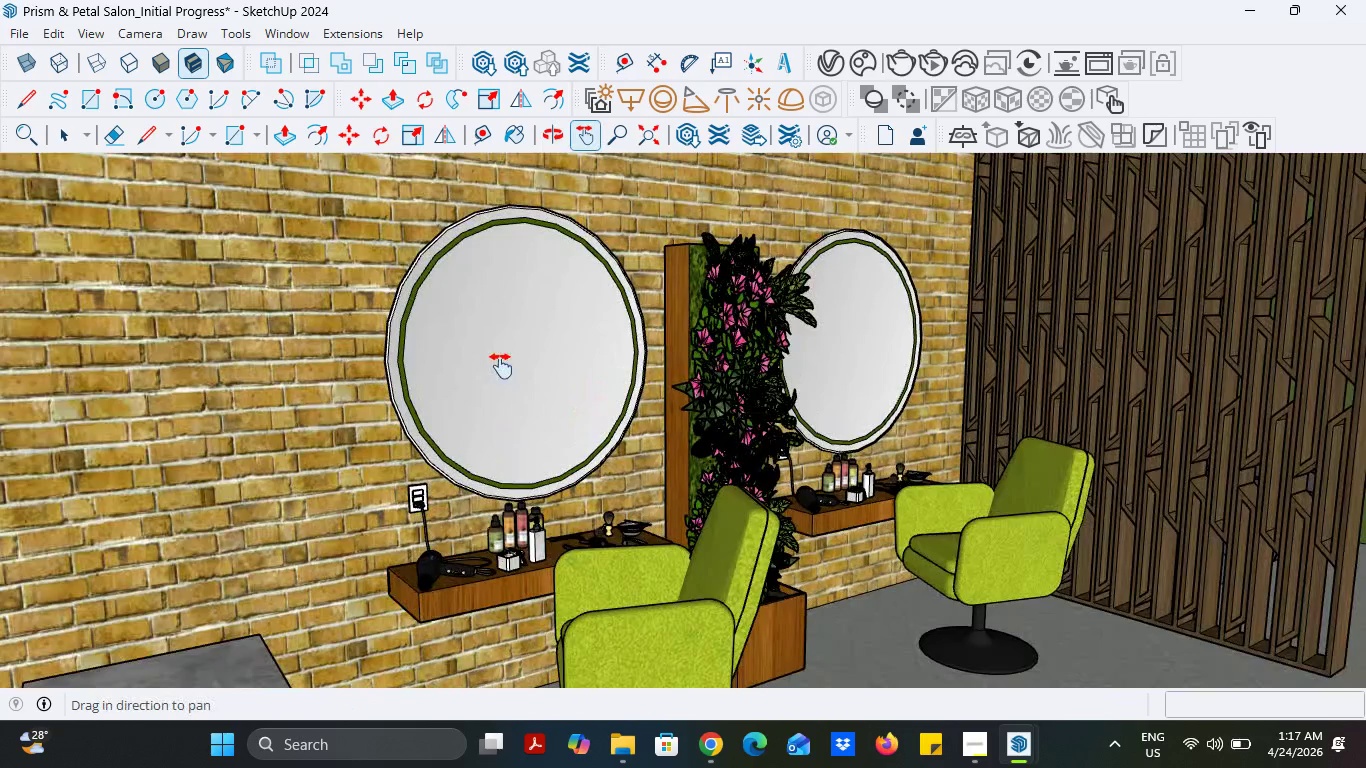 
scroll: coordinate [501, 366], scroll_direction: up, amount: 1.0
 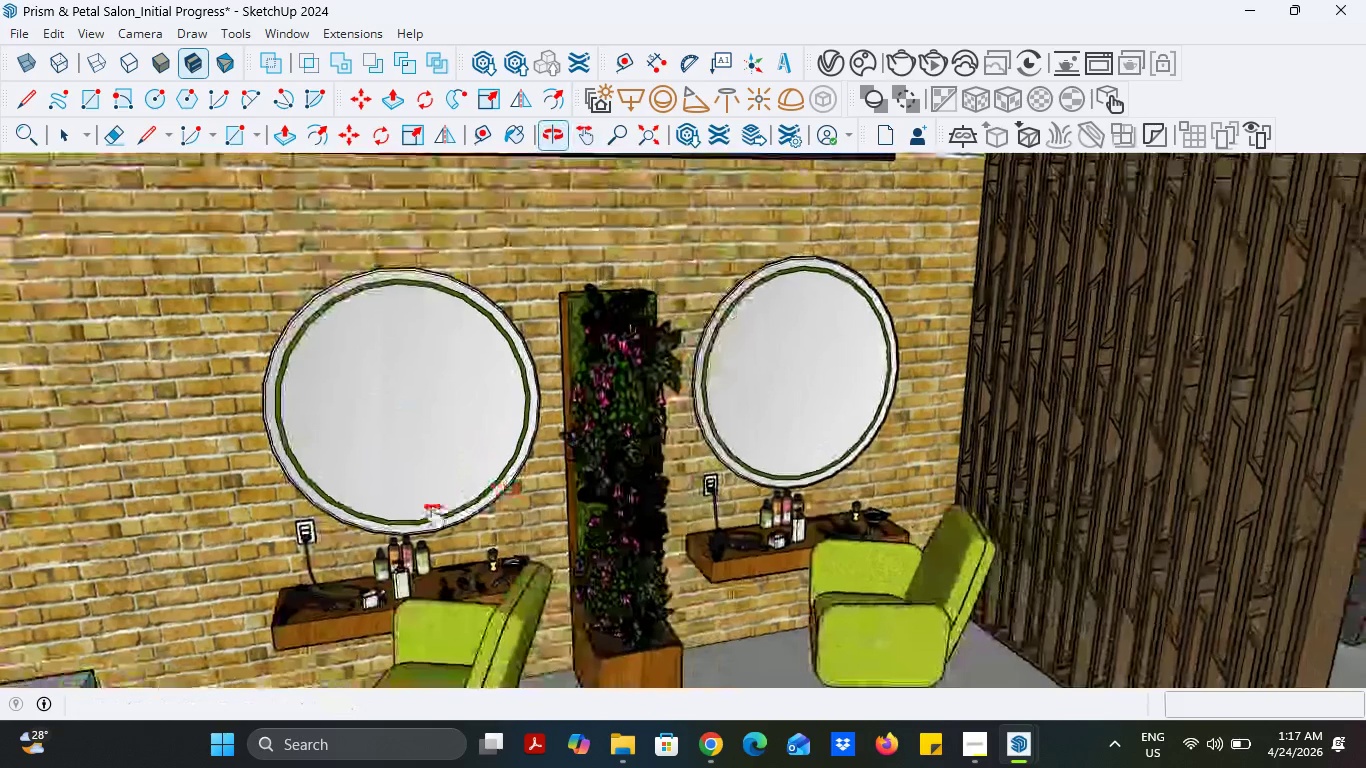 
left_click_drag(start_coordinate=[418, 518], to_coordinate=[547, 484])
 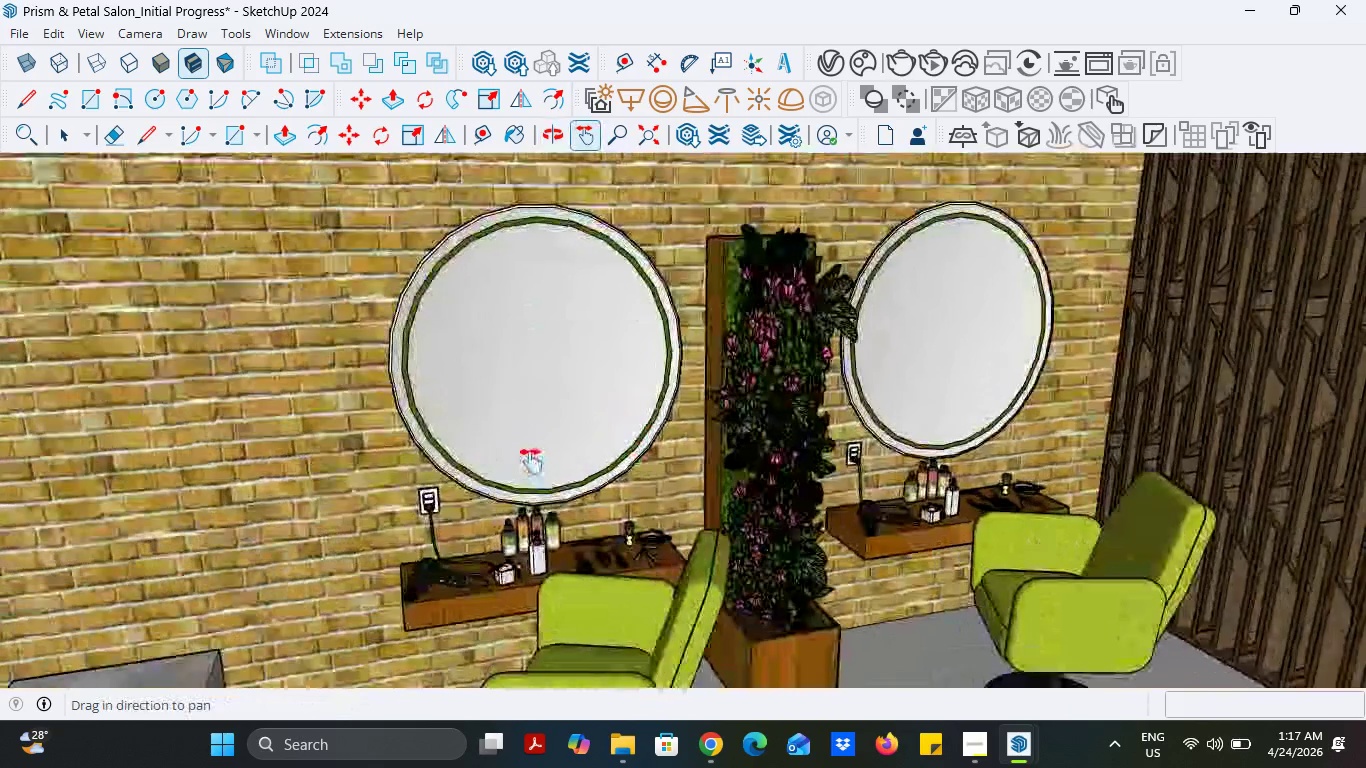 
scroll: coordinate [458, 484], scroll_direction: up, amount: 3.0
 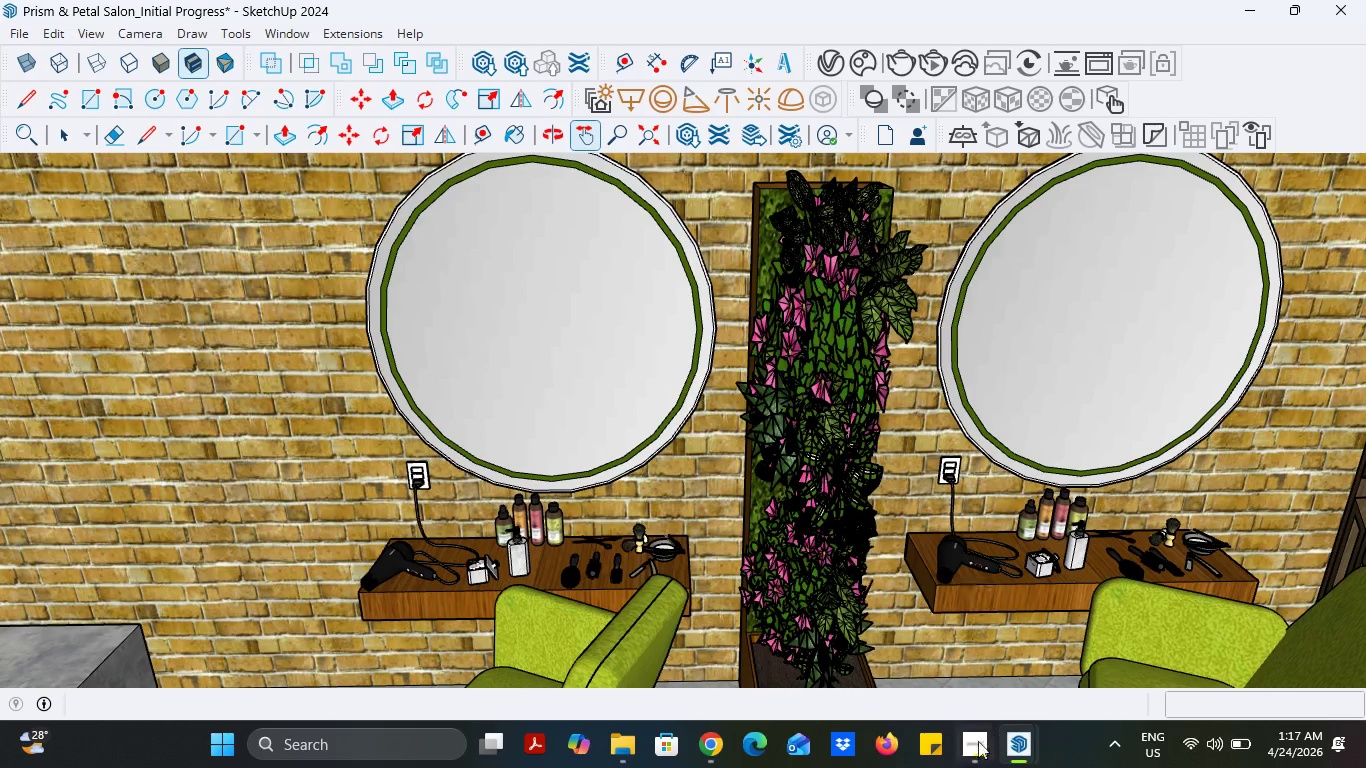 
left_click([977, 742])